 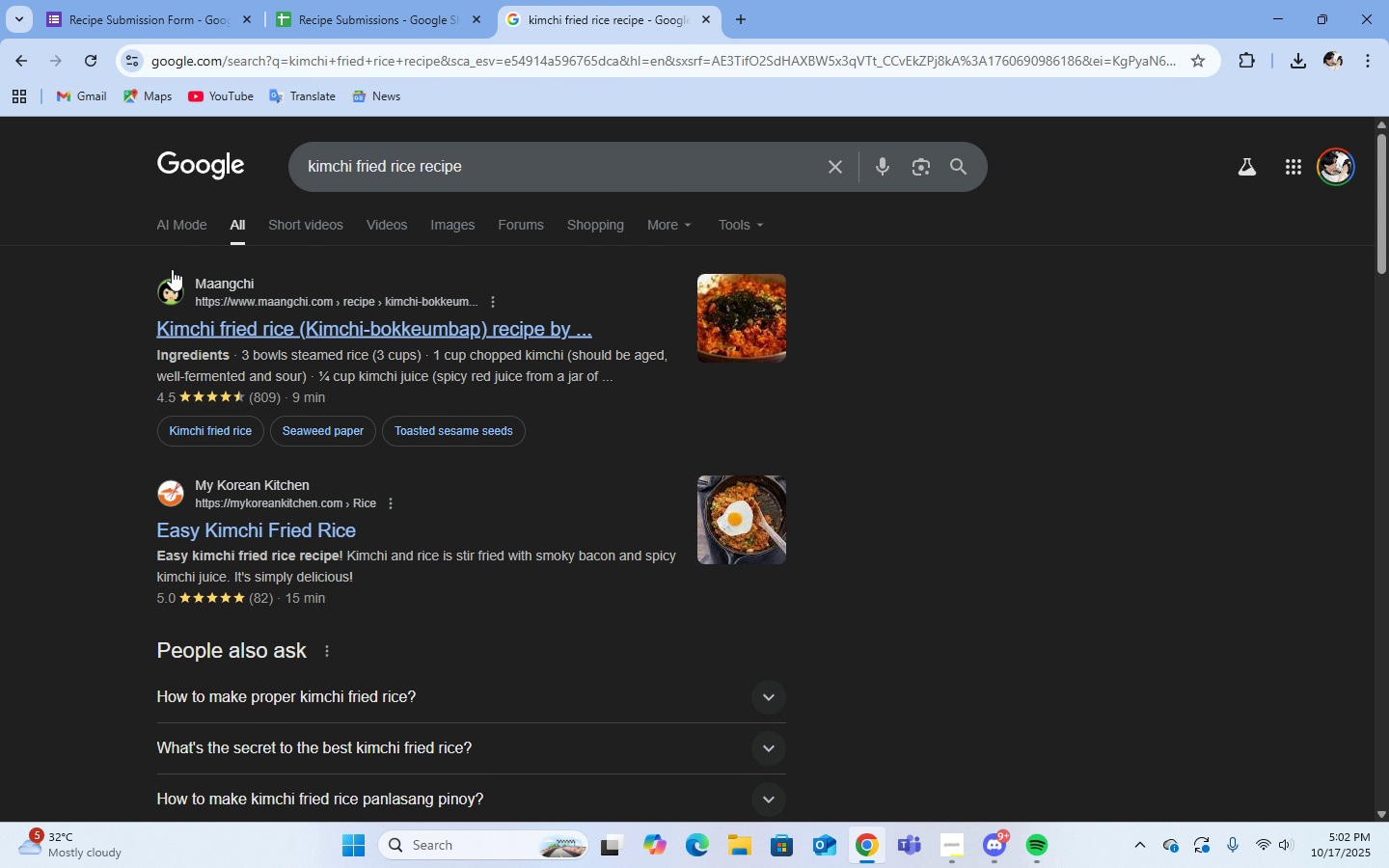 
left_click([511, 330])
 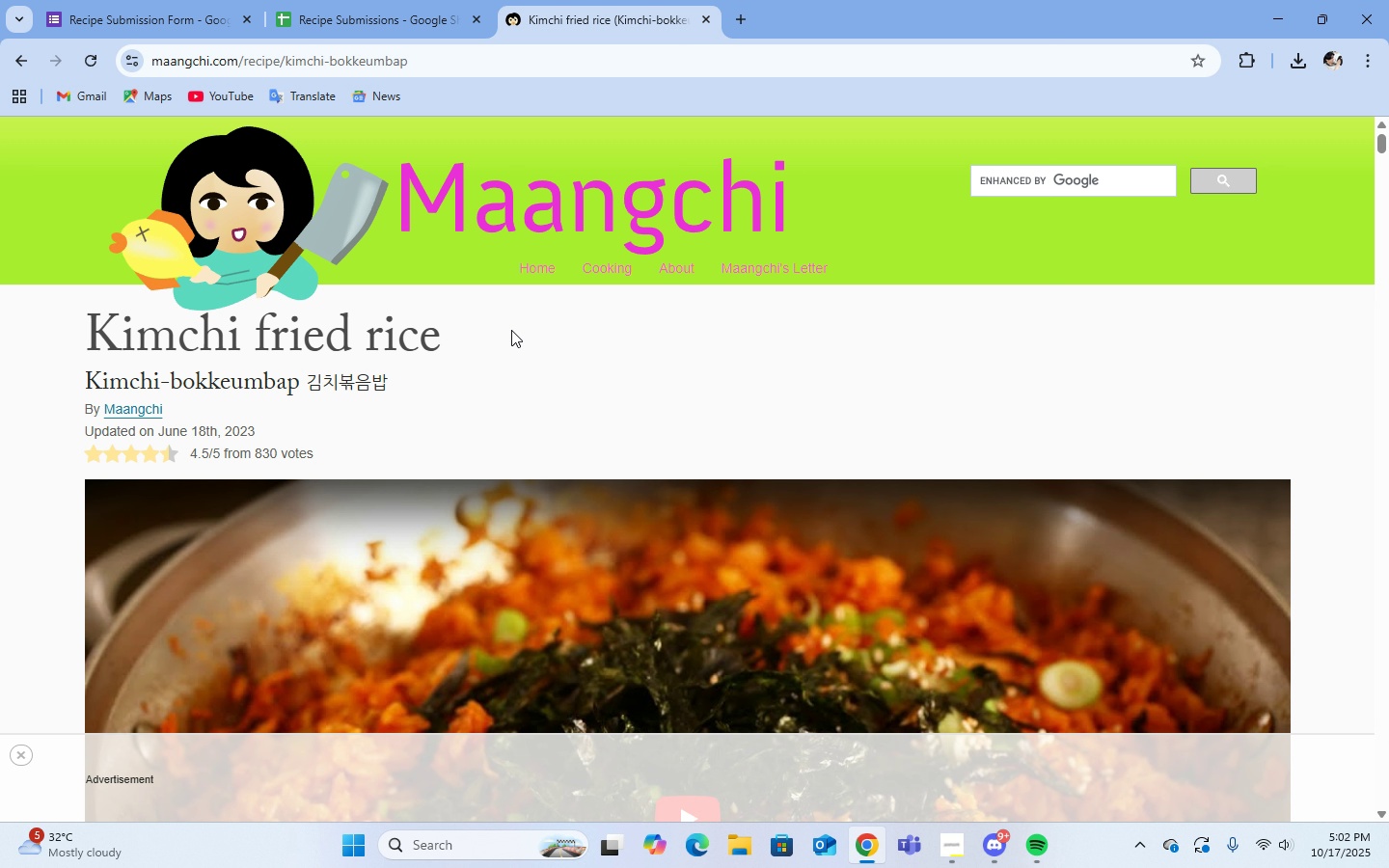 
wait(5.58)
 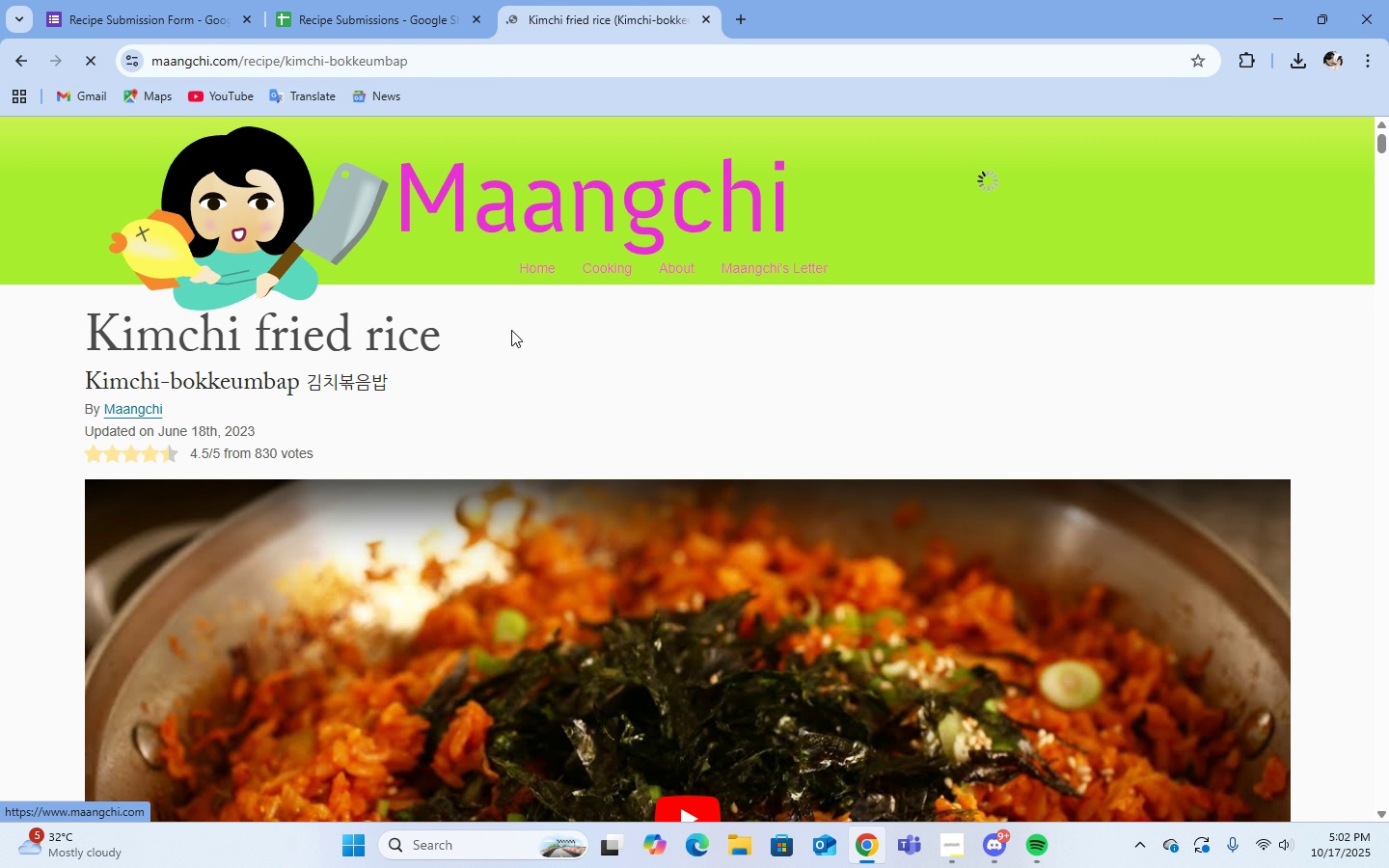 
scroll: coordinate [773, 511], scroll_direction: down, amount: 18.0
 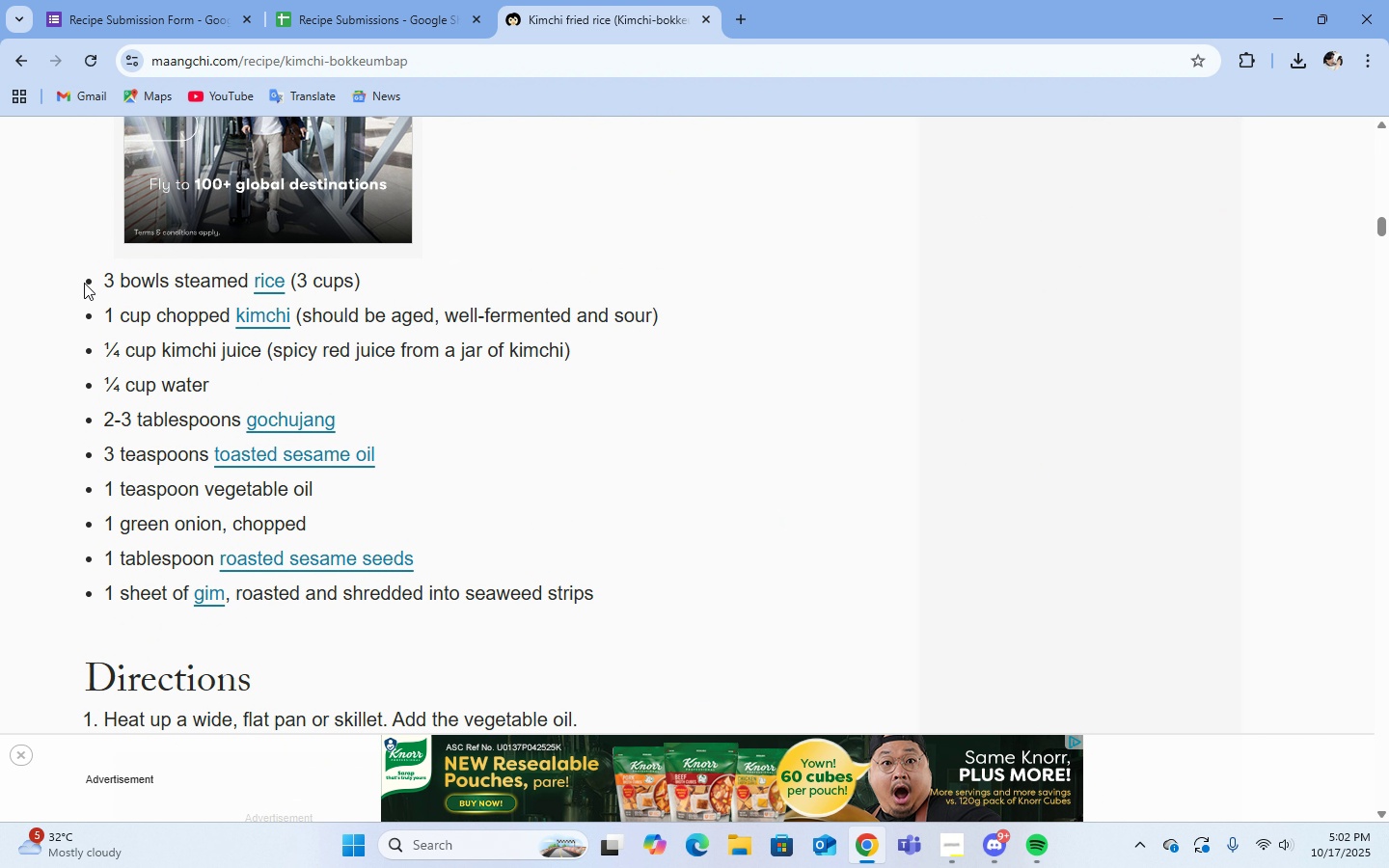 
left_click_drag(start_coordinate=[107, 283], to_coordinate=[602, 597])
 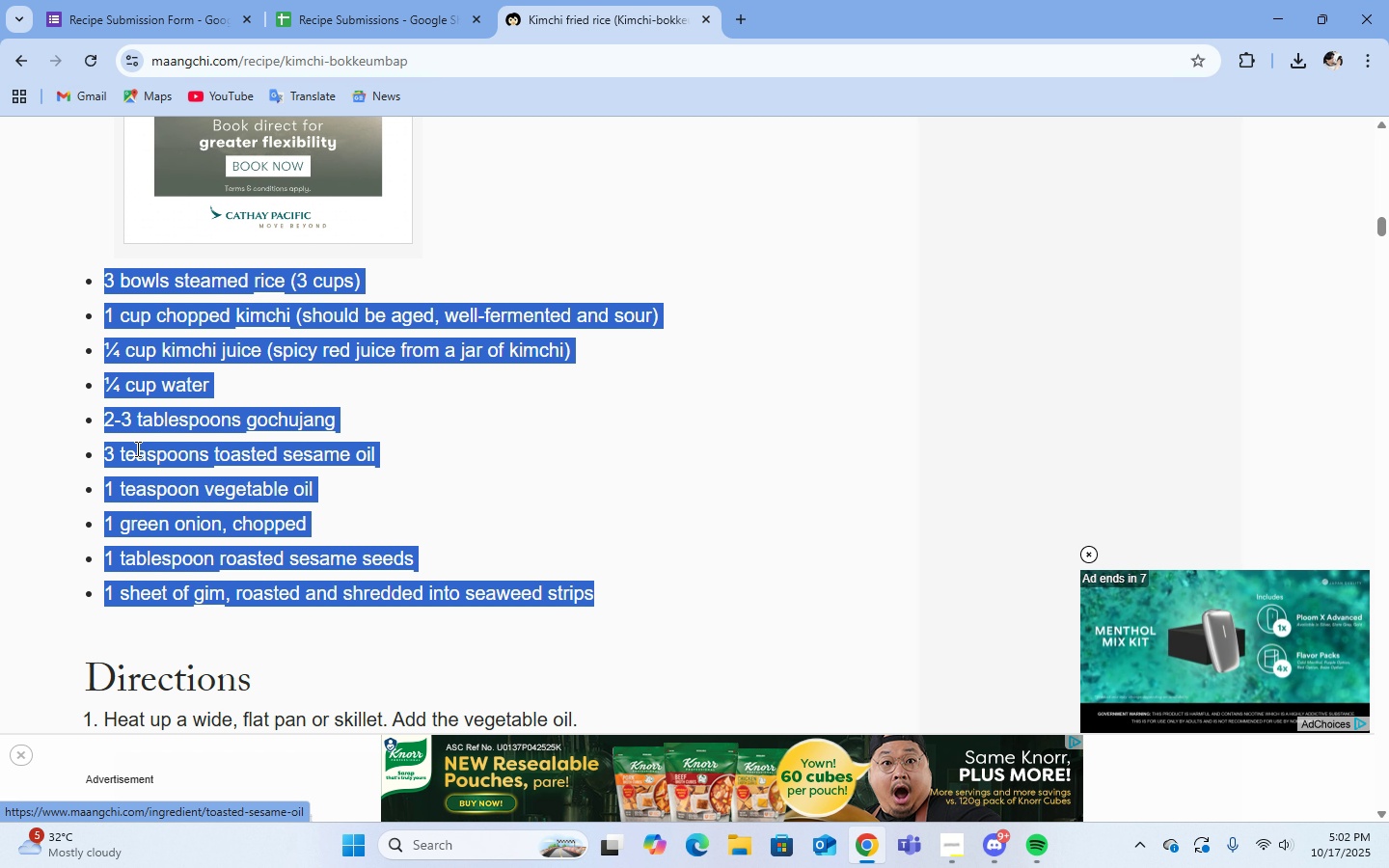 
right_click([136, 448])
 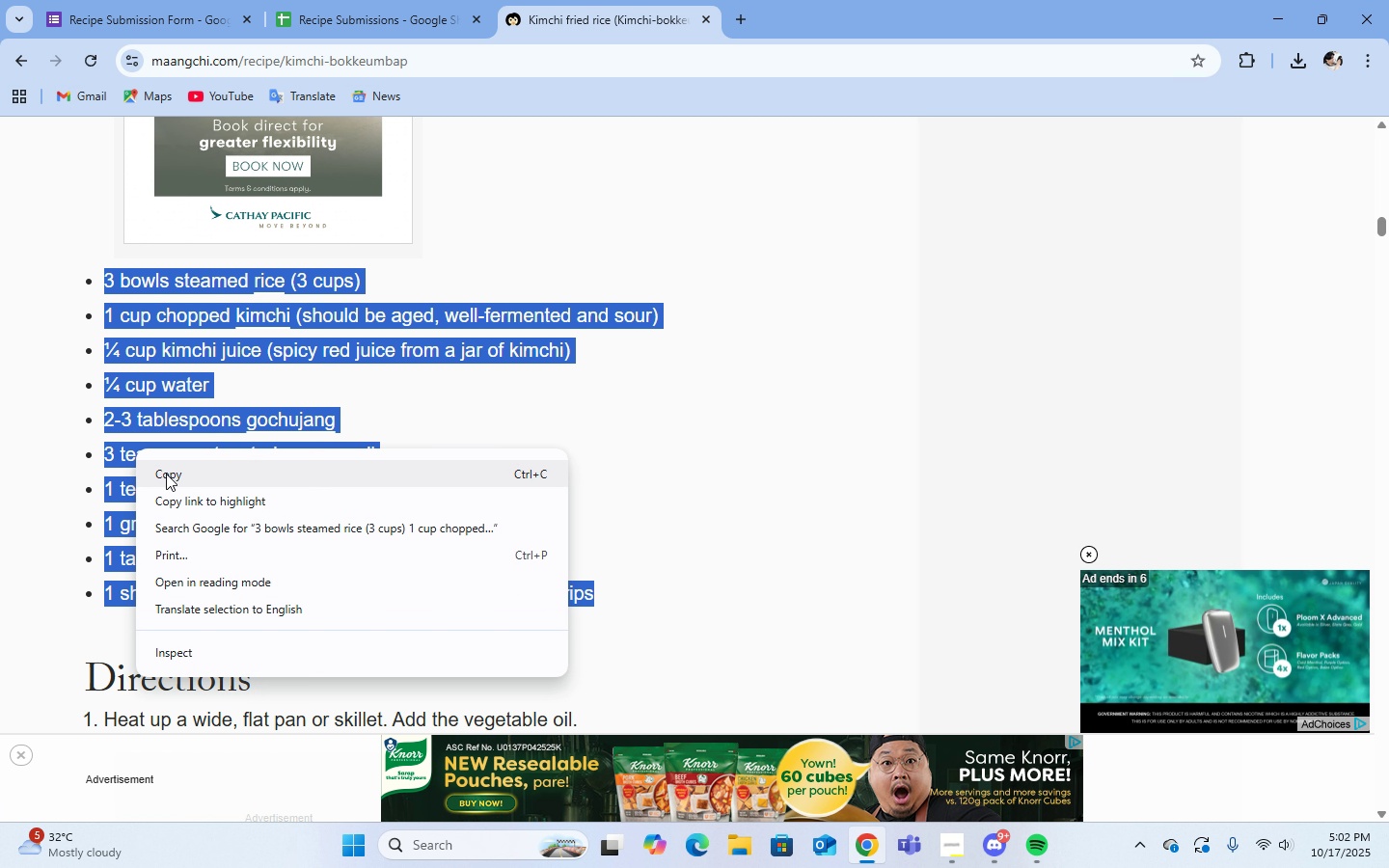 
left_click([166, 474])
 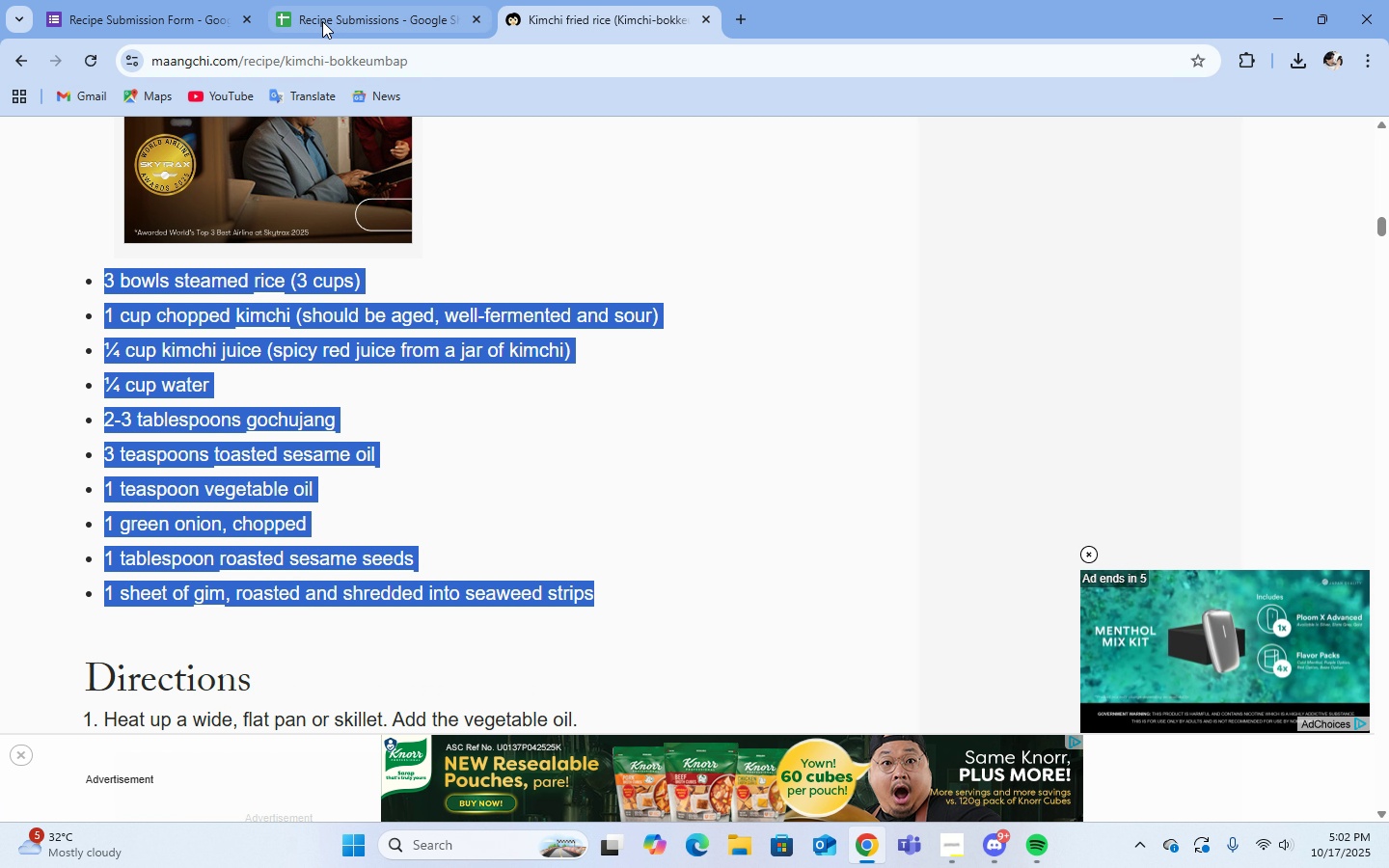 
double_click([322, 21])
 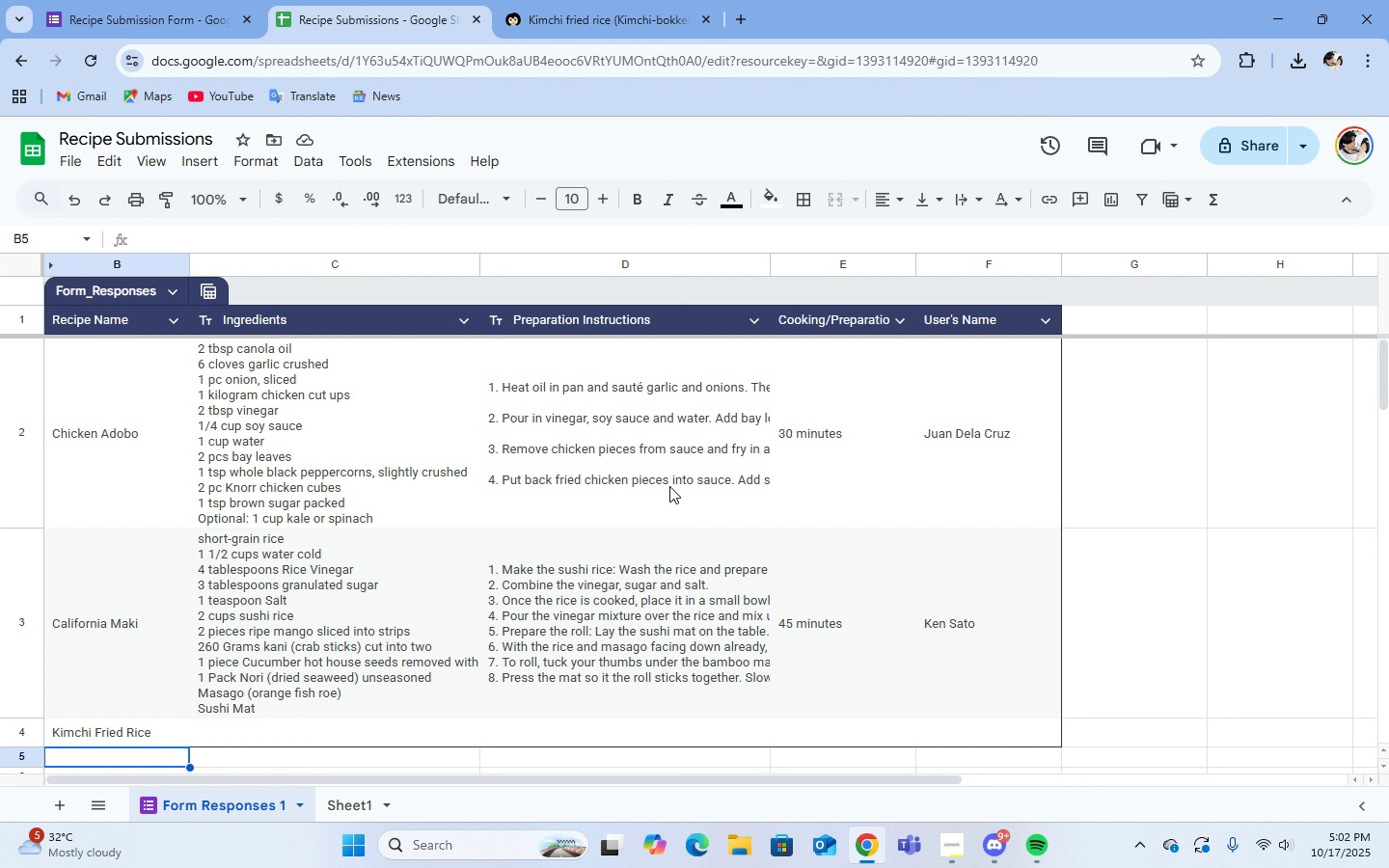 
left_click([376, 440])
 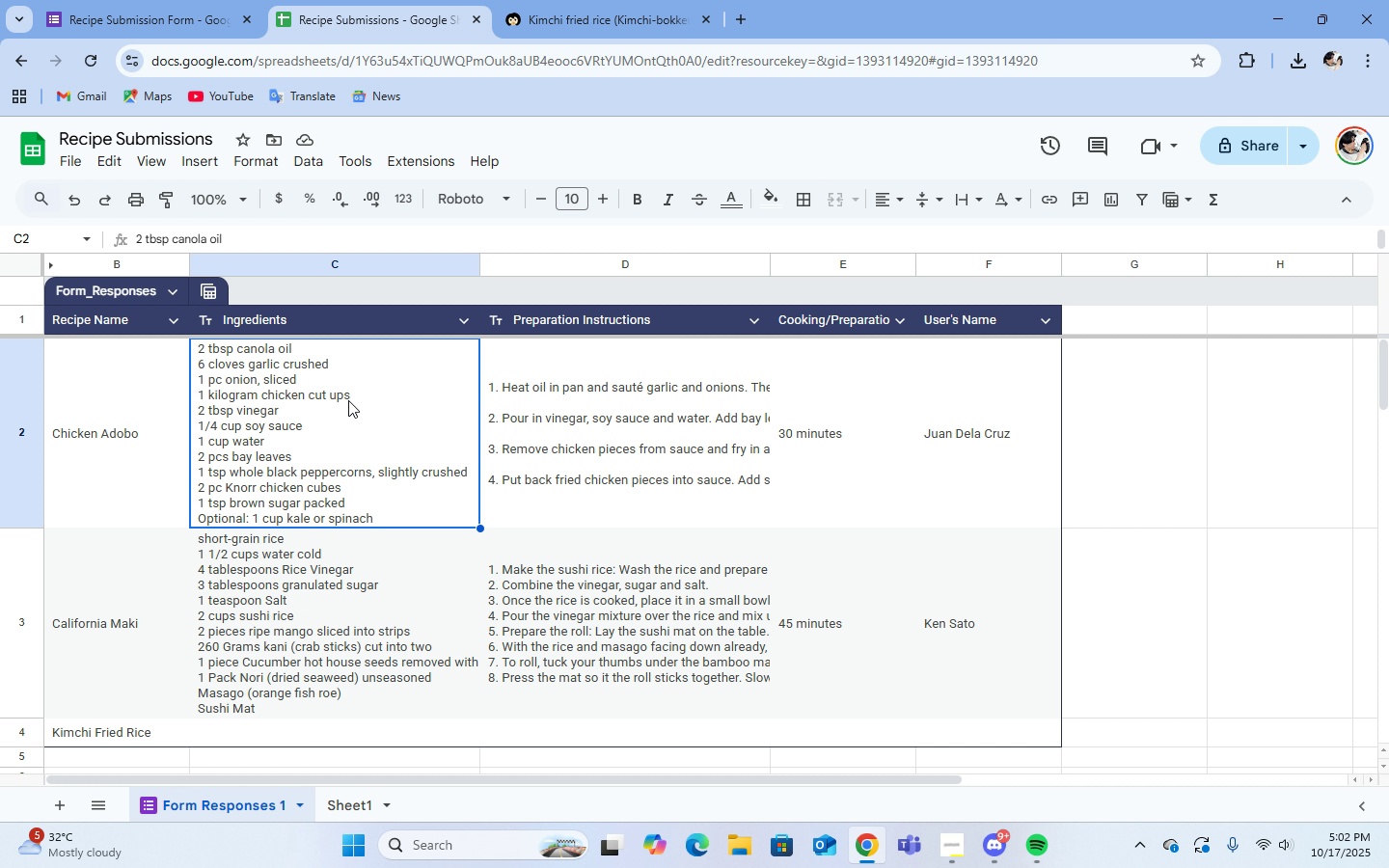 
wait(9.24)
 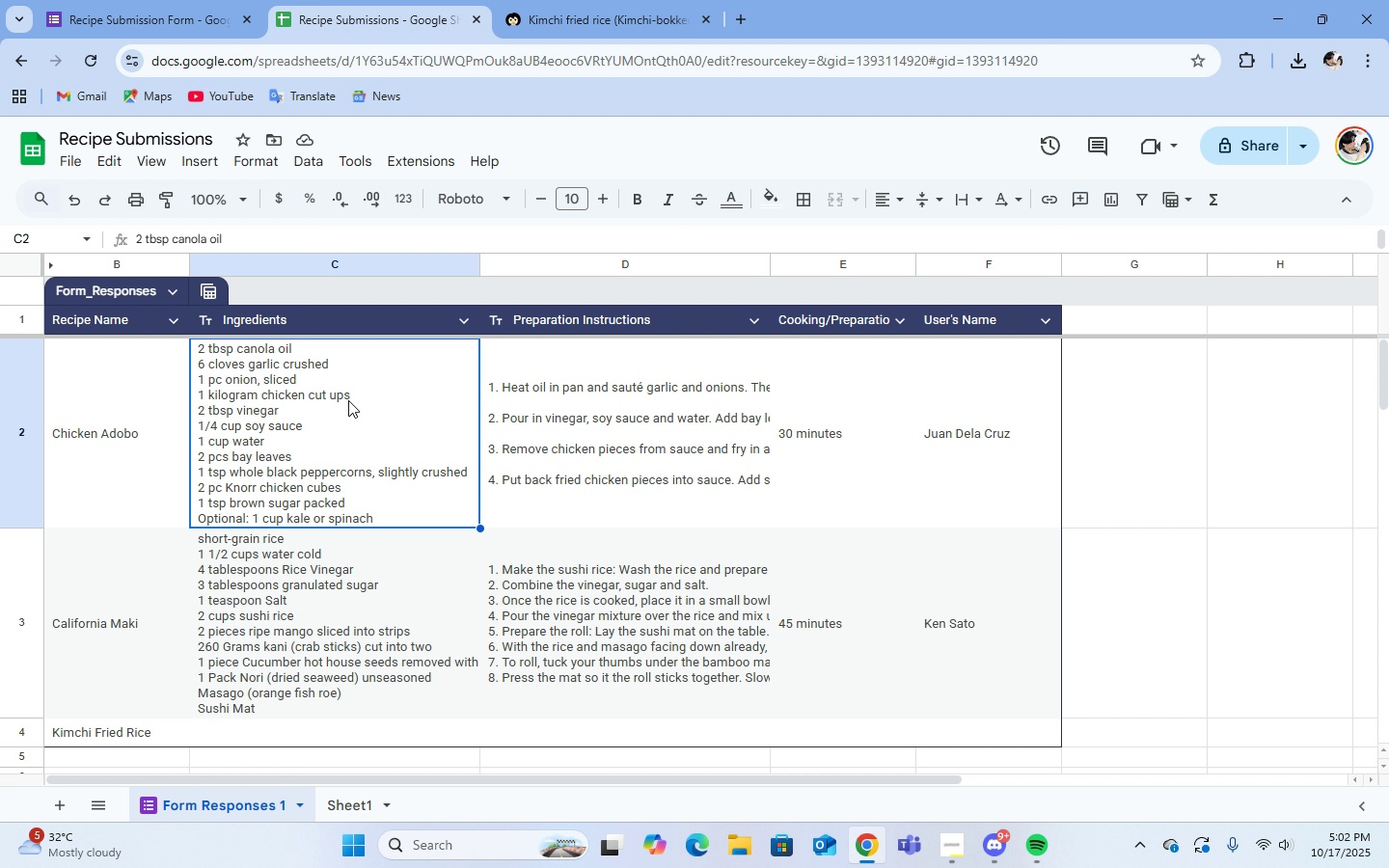 
left_click([268, 160])
 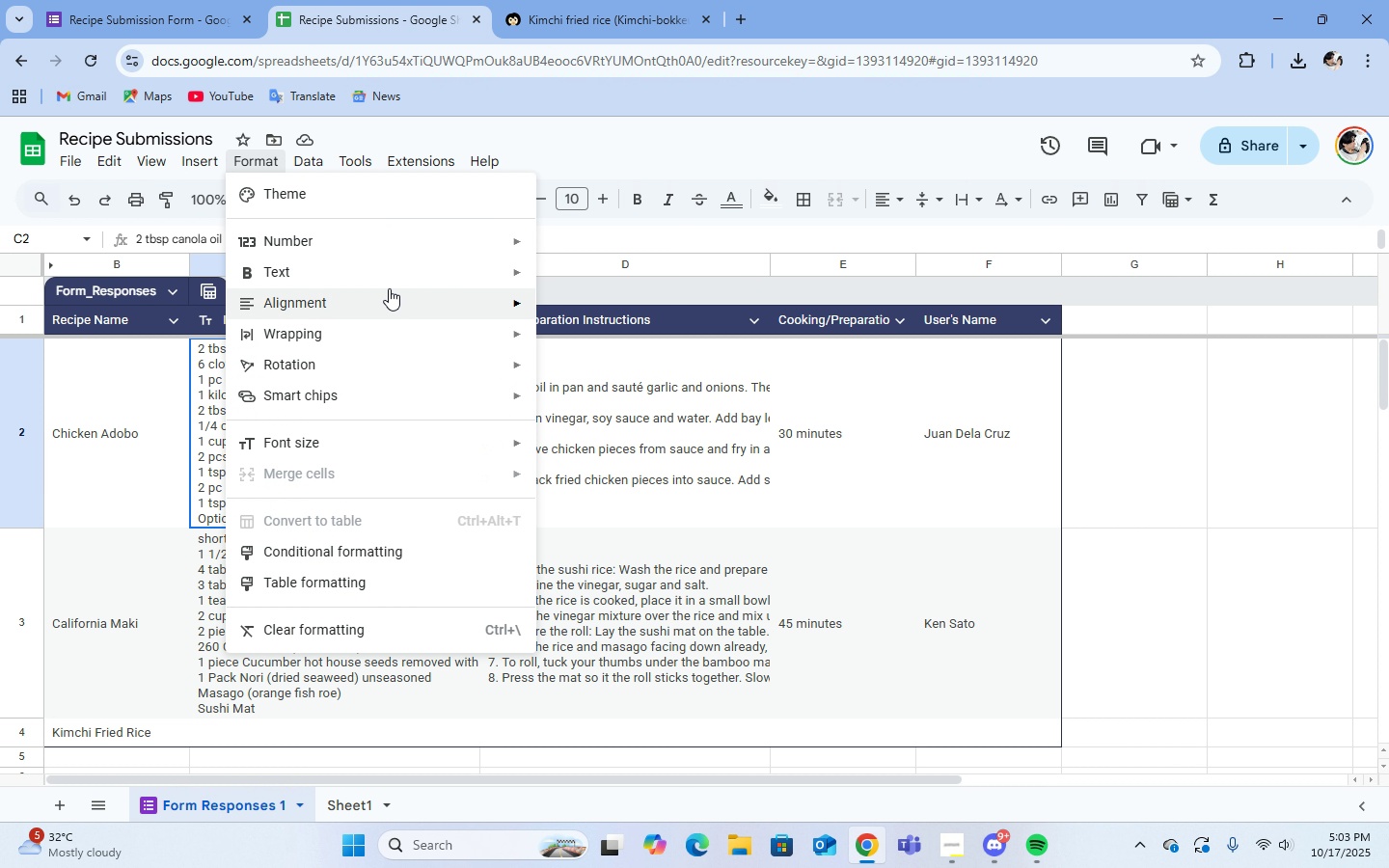 
mouse_move([421, 243])
 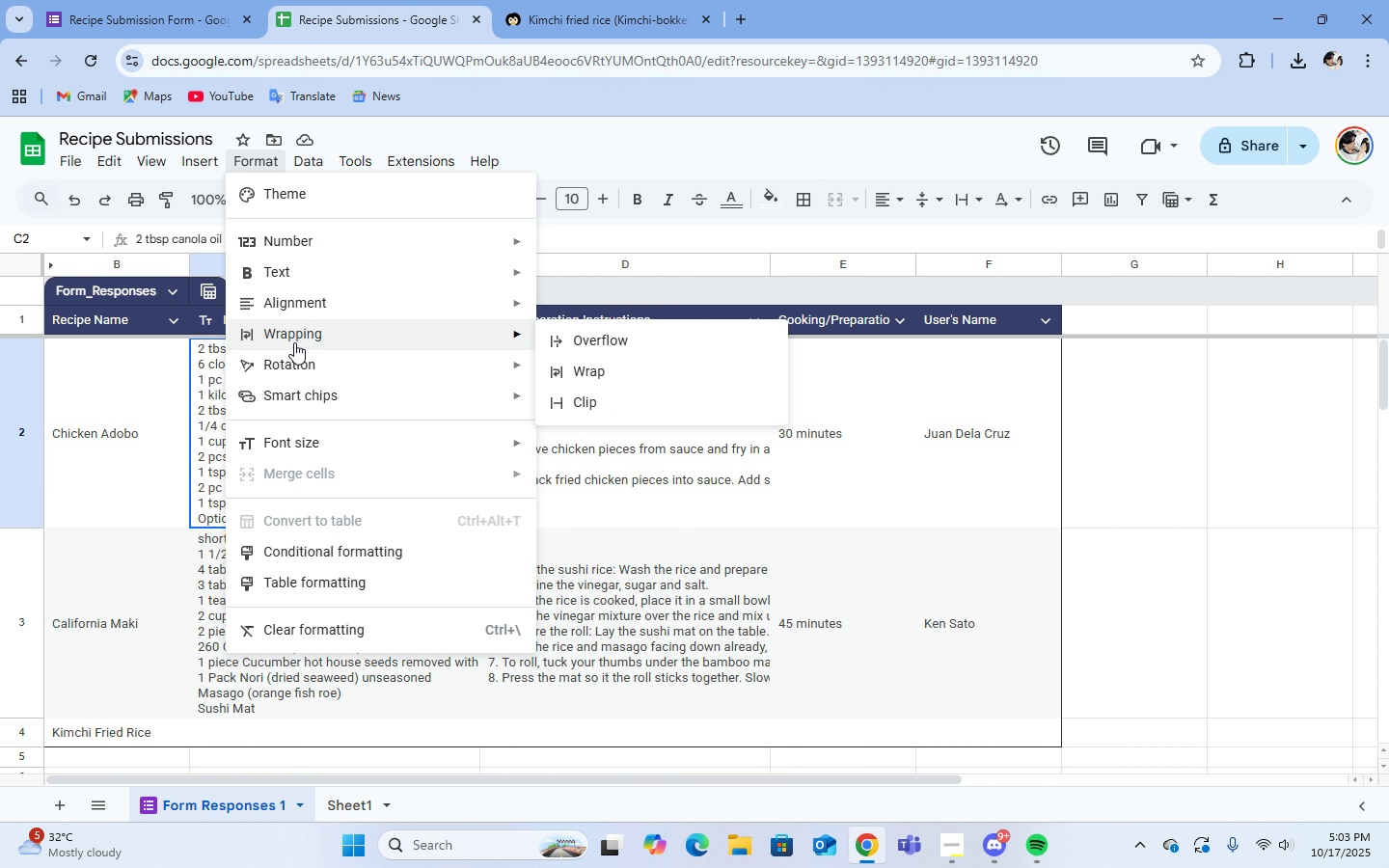 
wait(11.57)
 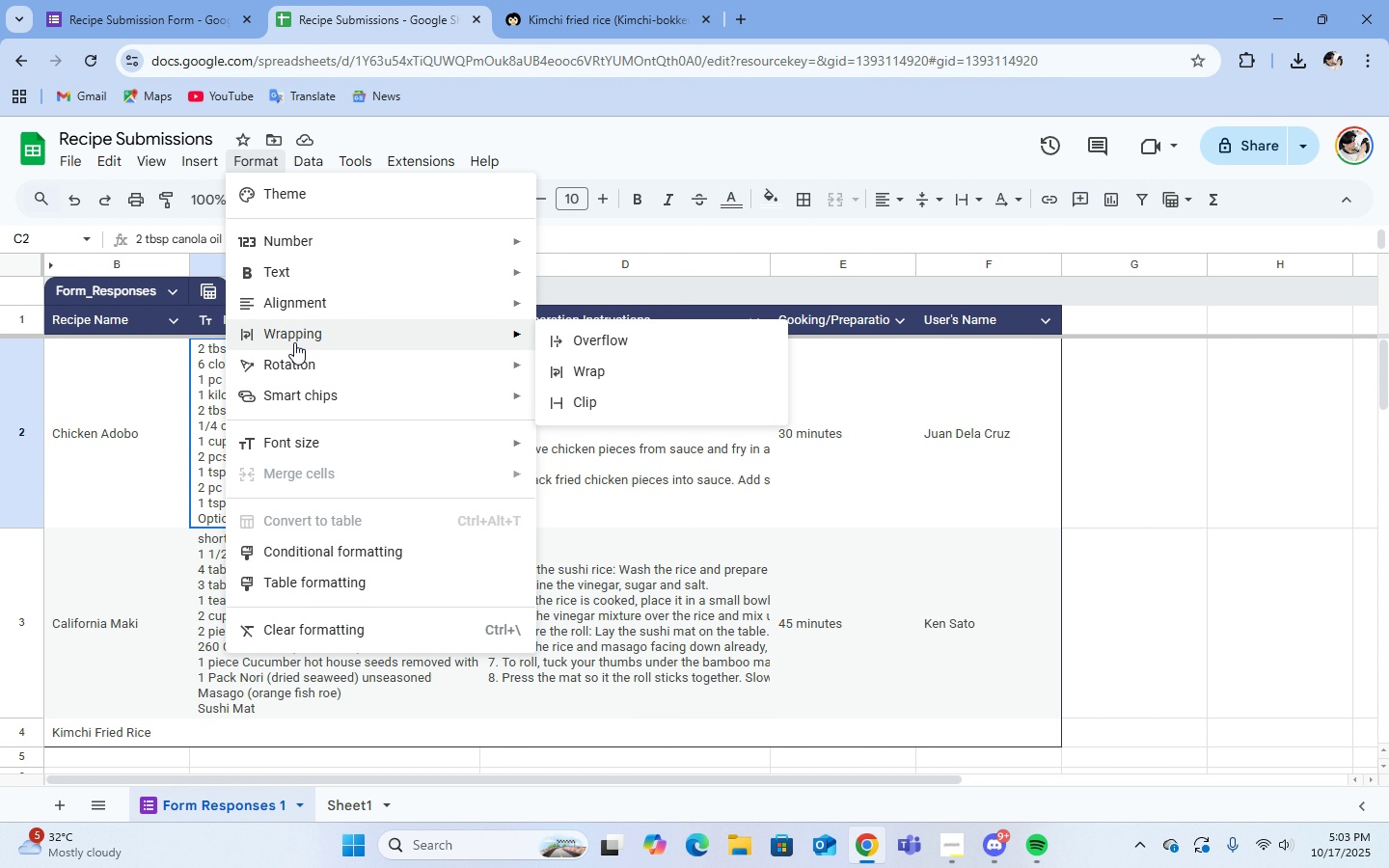 
mouse_move([329, 607])
 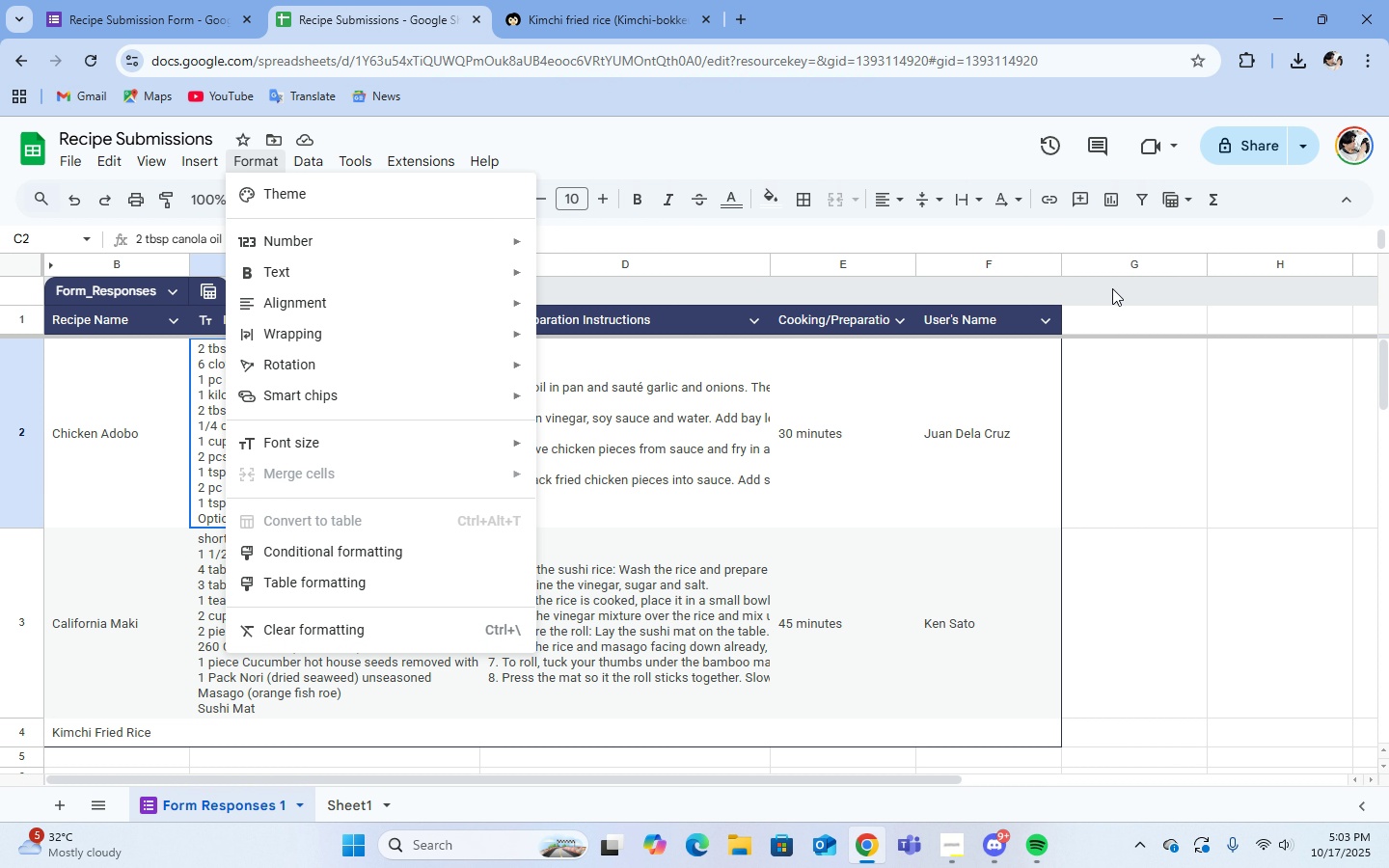 
double_click([1129, 288])
 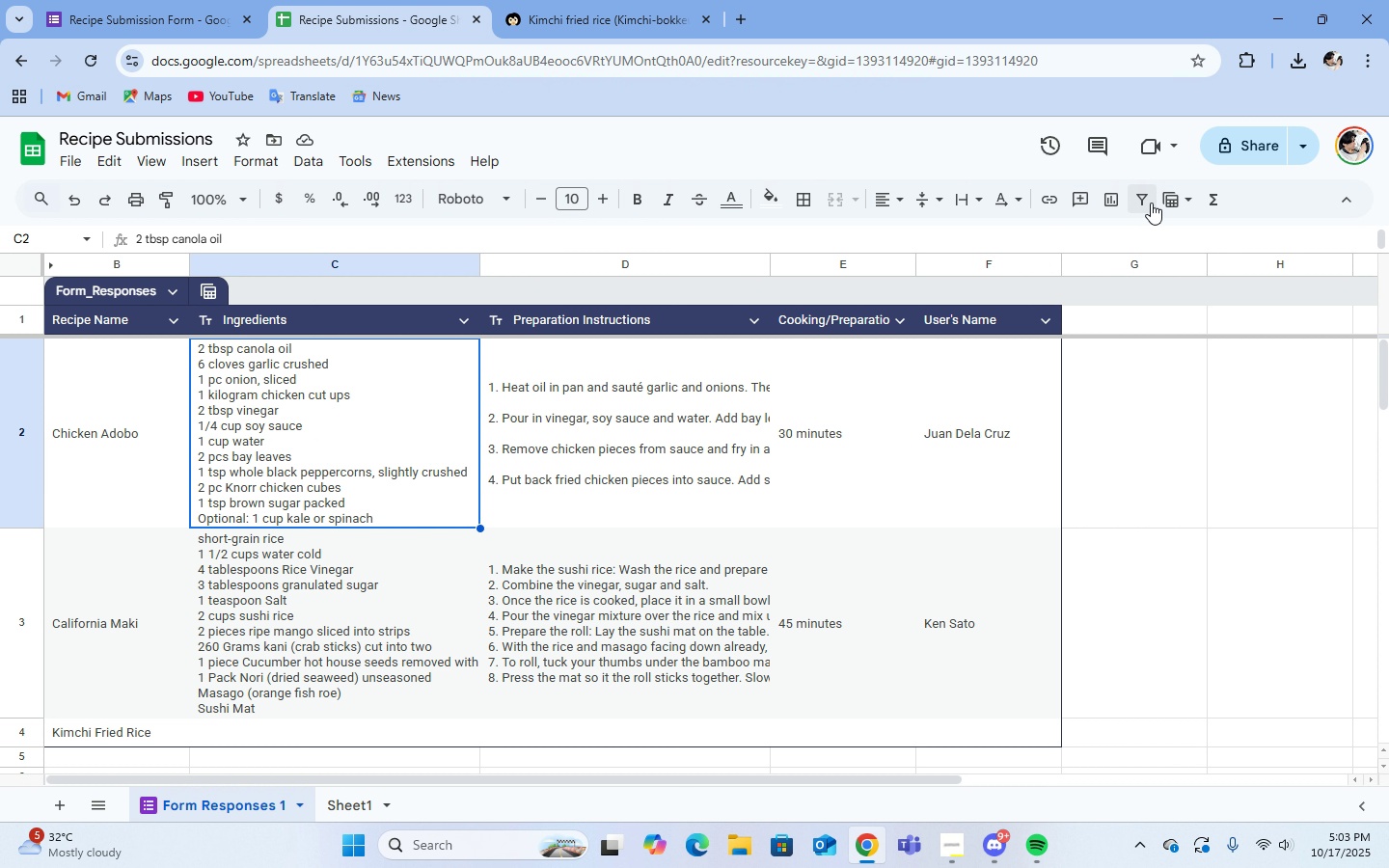 
left_click([1018, 199])
 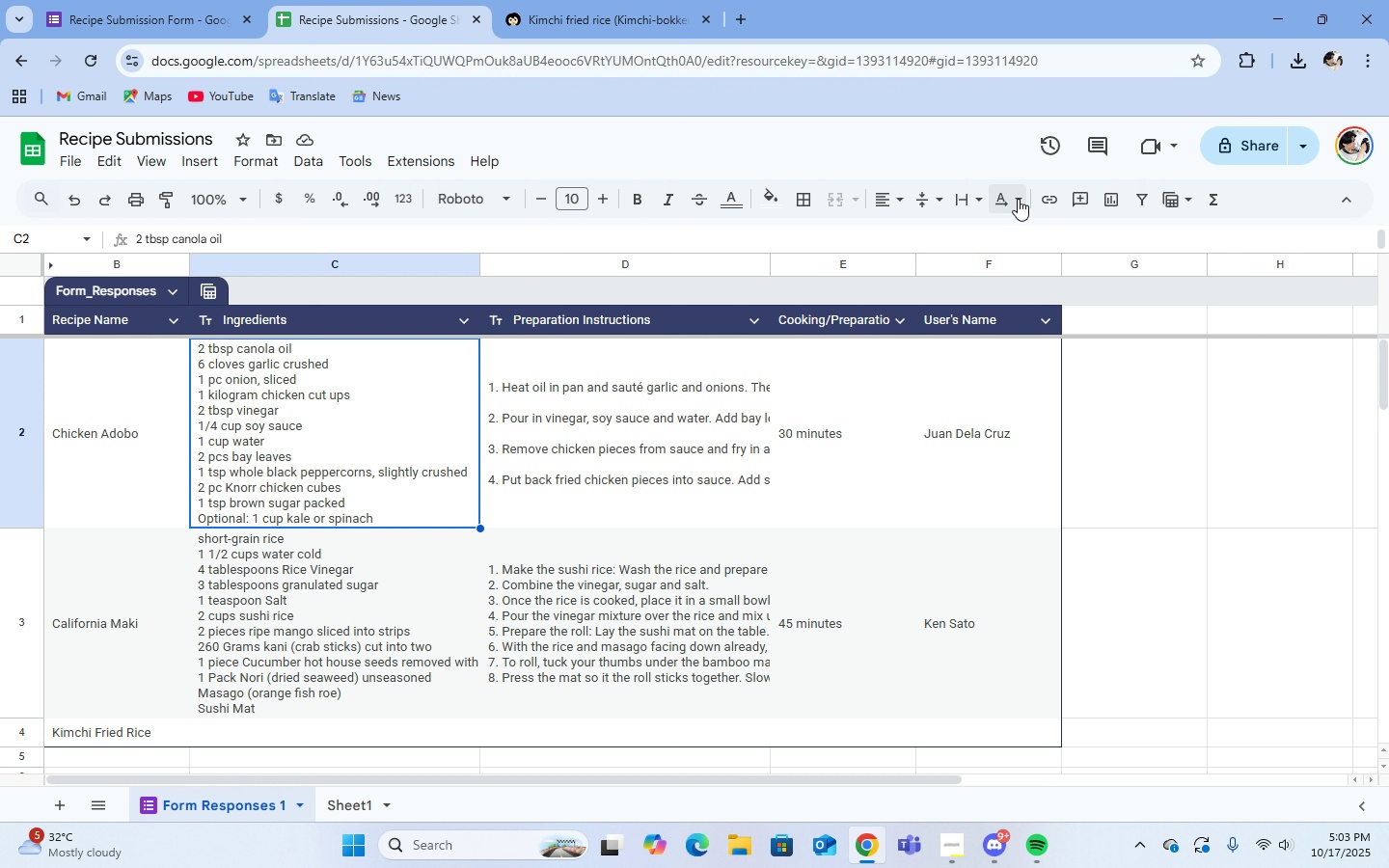 
left_click([1018, 199])
 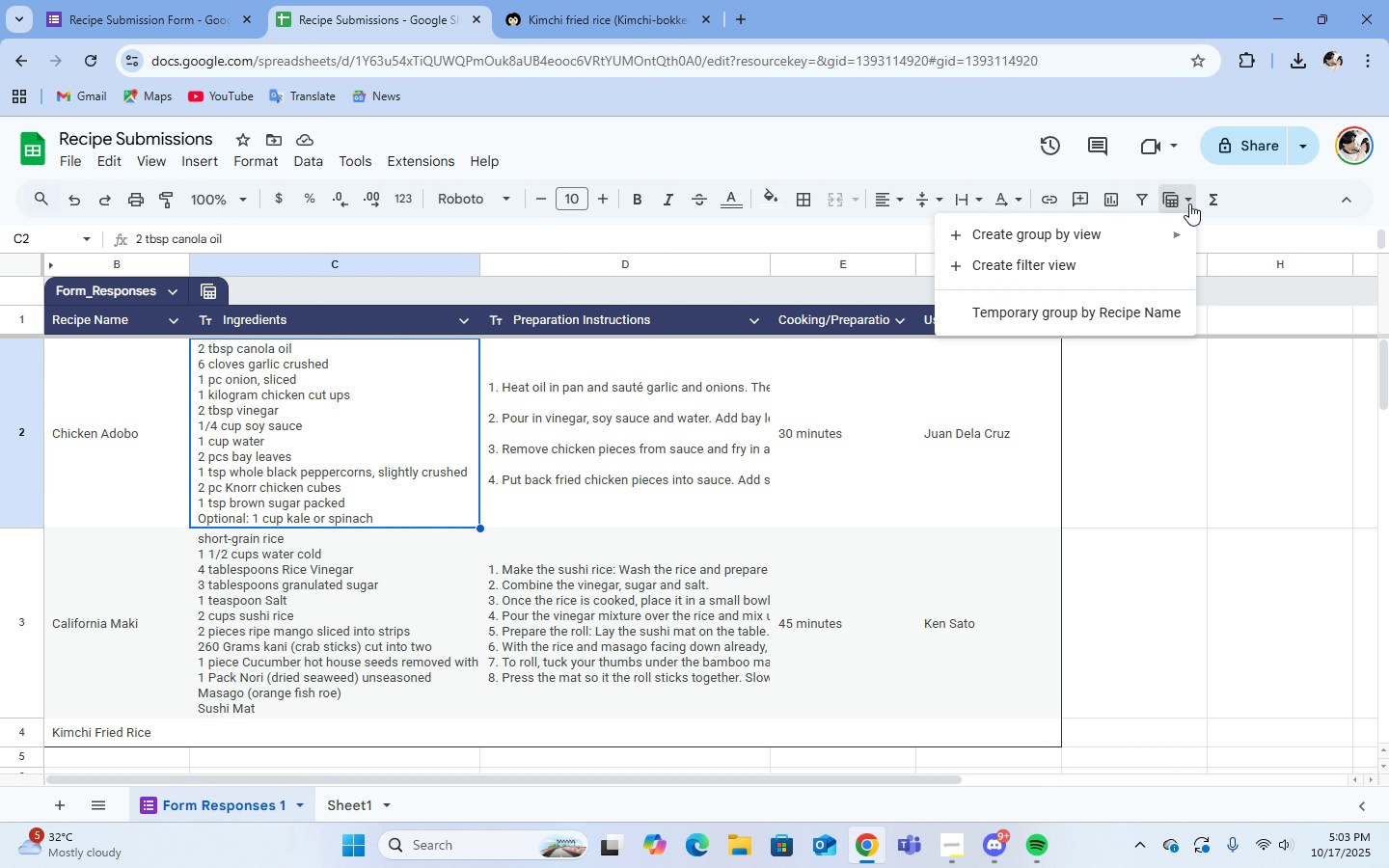 
left_click([1189, 203])
 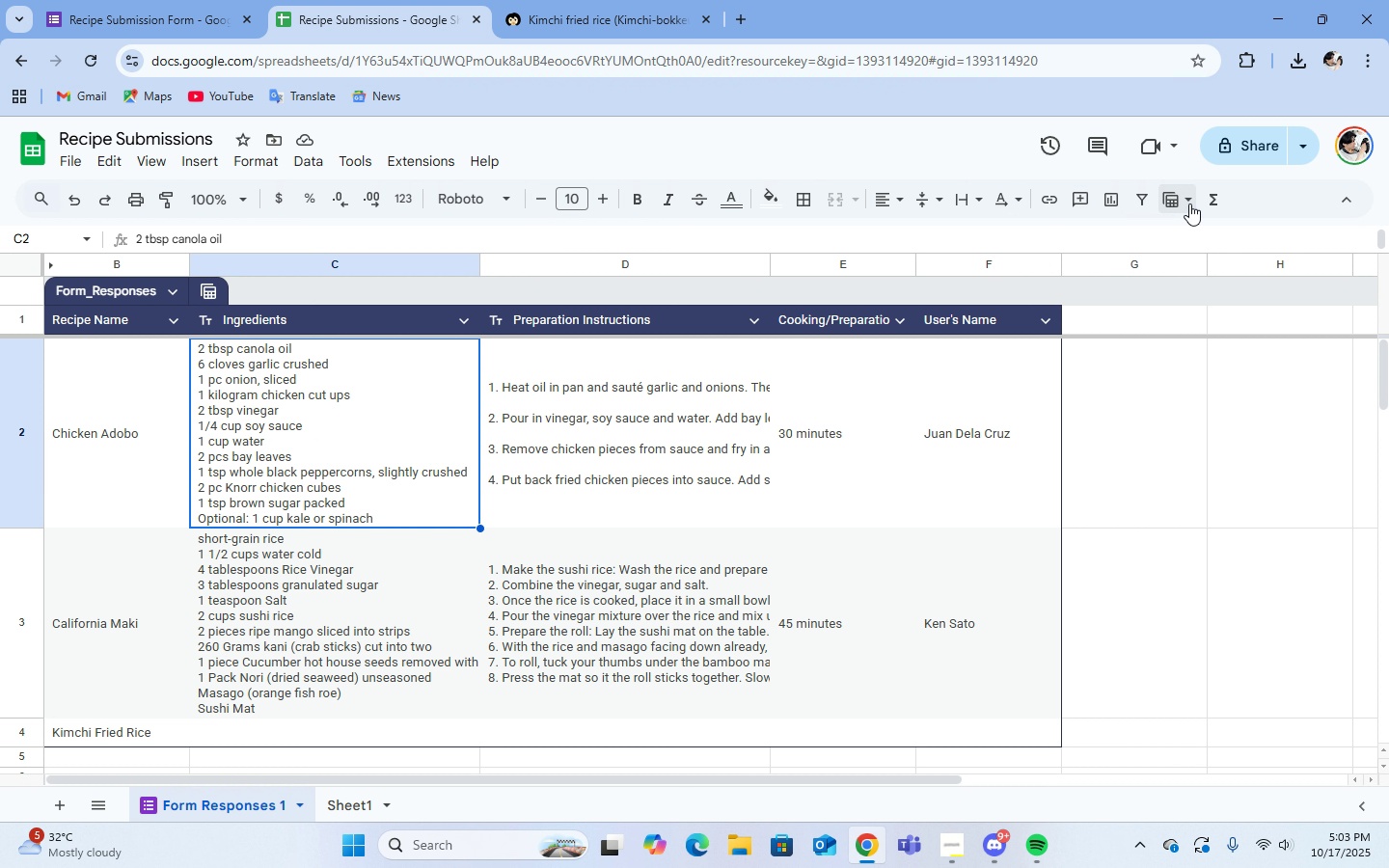 
left_click([1189, 203])
 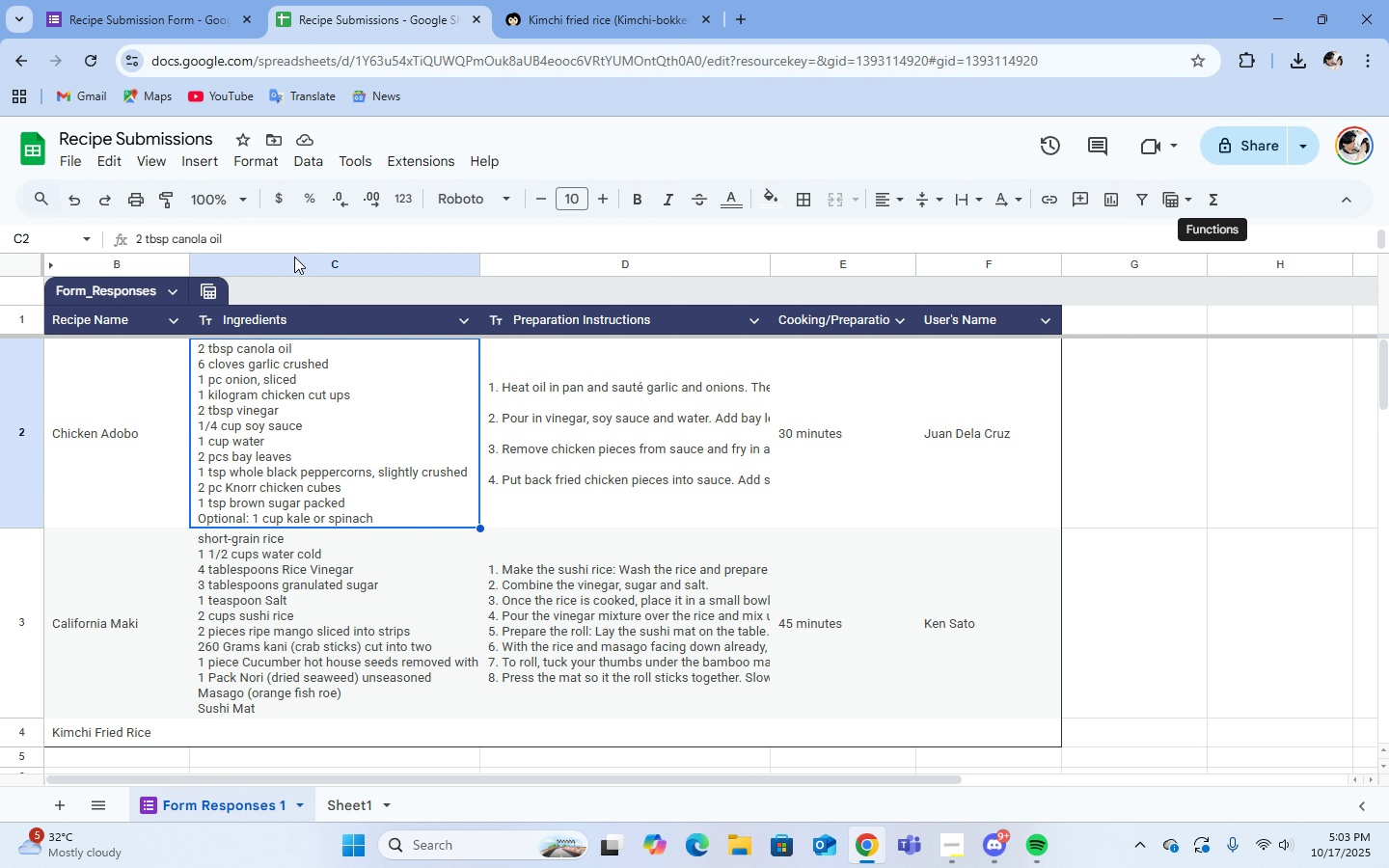 
mouse_move([382, 205])
 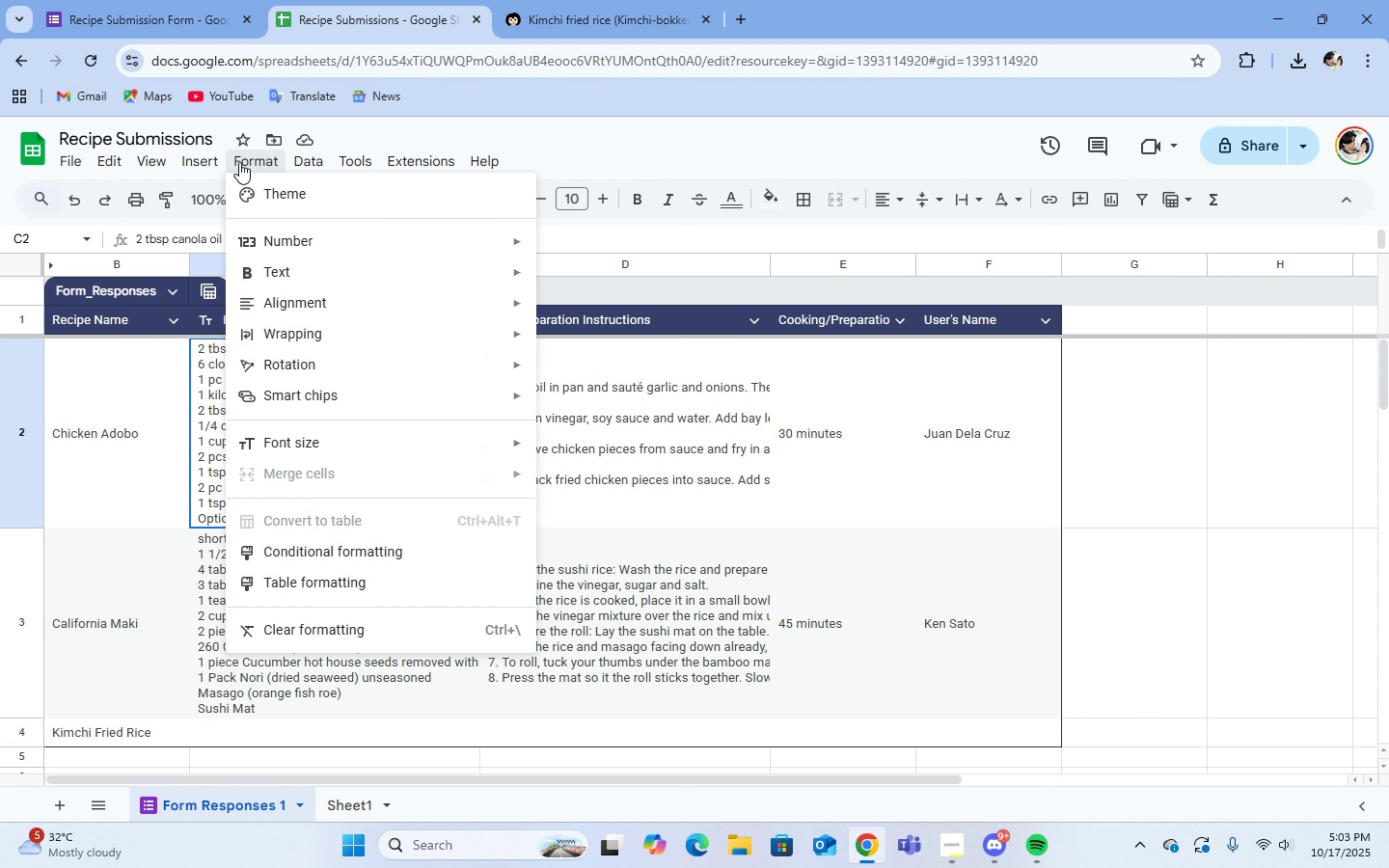 
double_click([239, 162])
 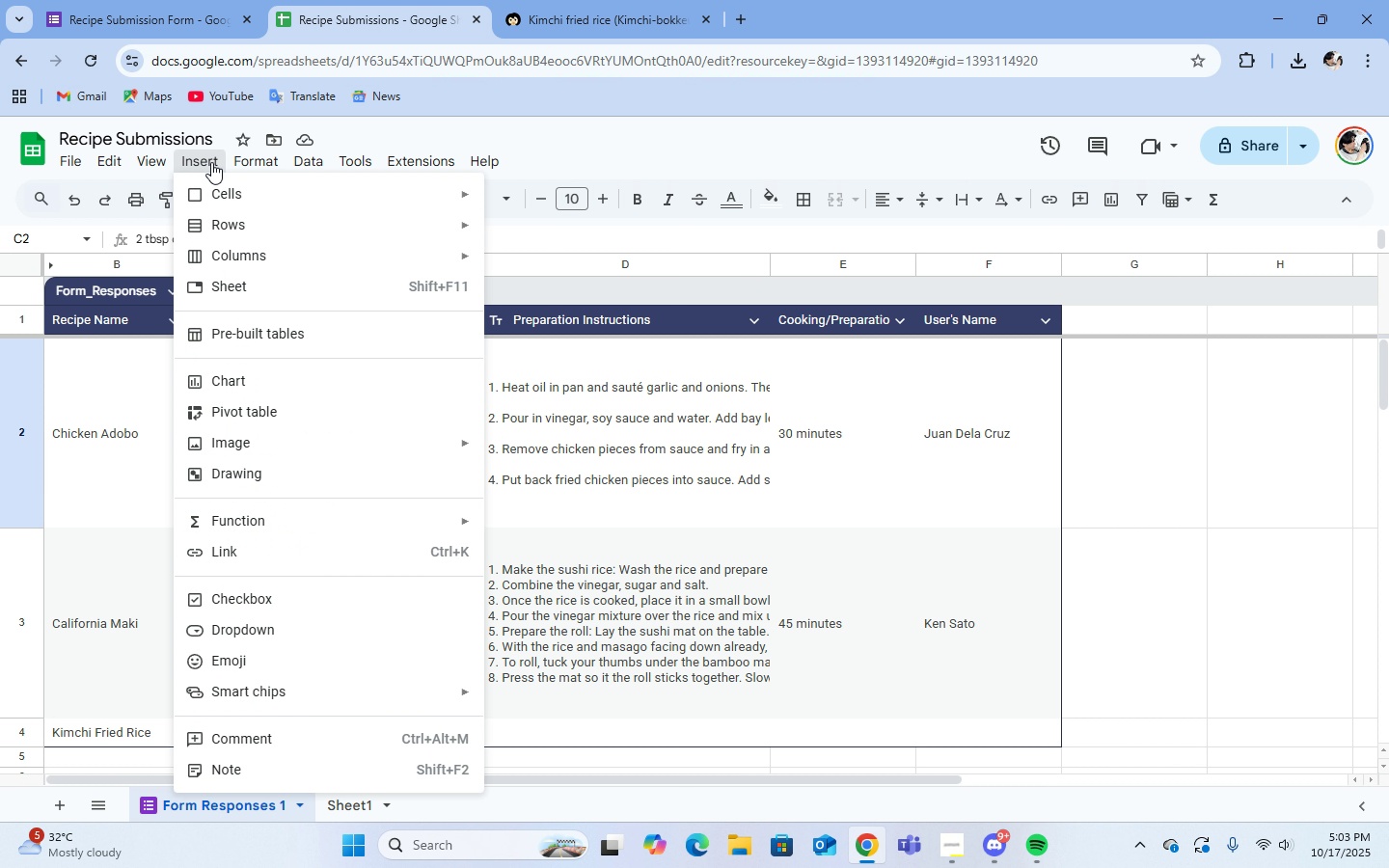 
triple_click([211, 162])
 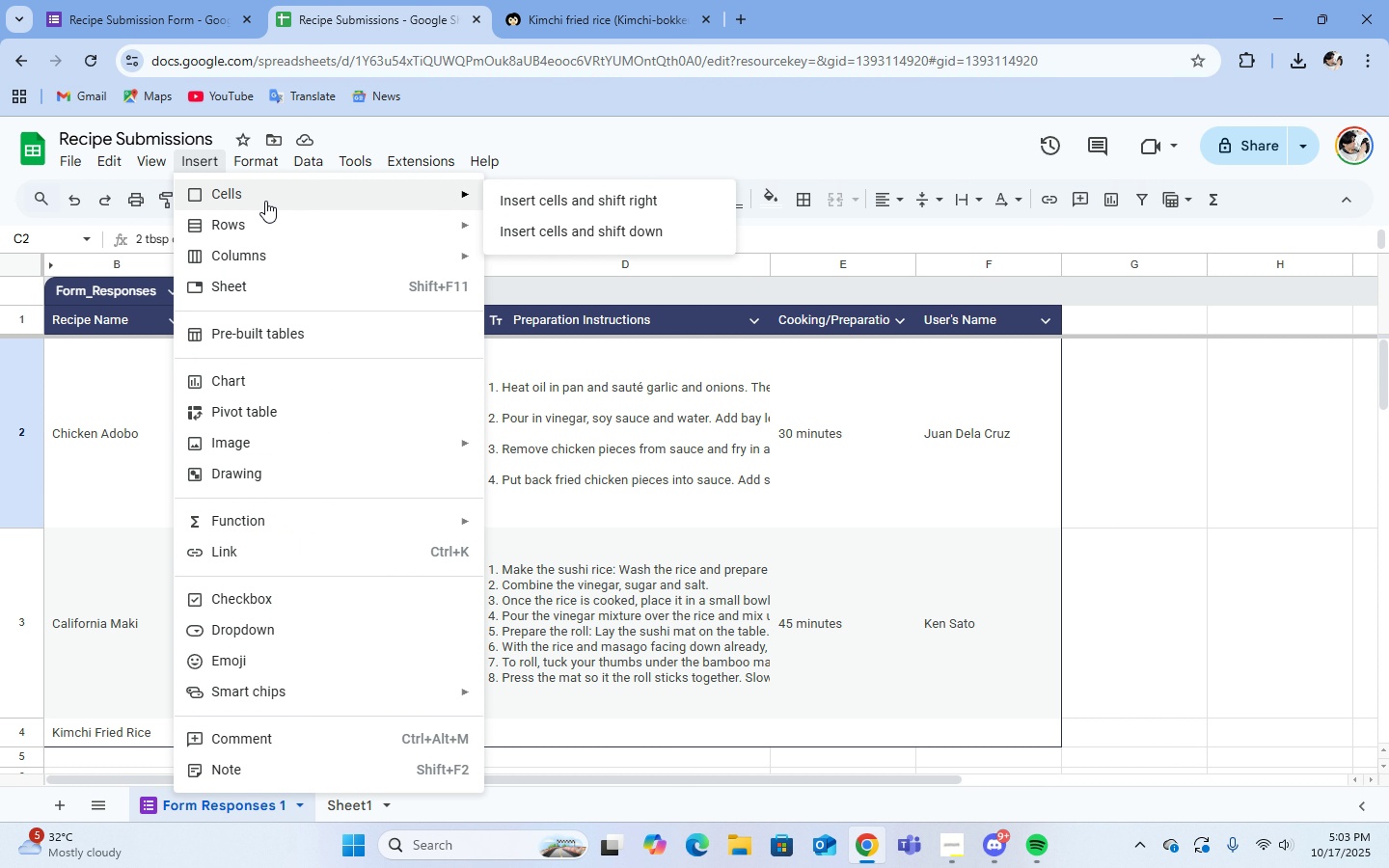 
scroll: coordinate [310, 646], scroll_direction: up, amount: 1.0
 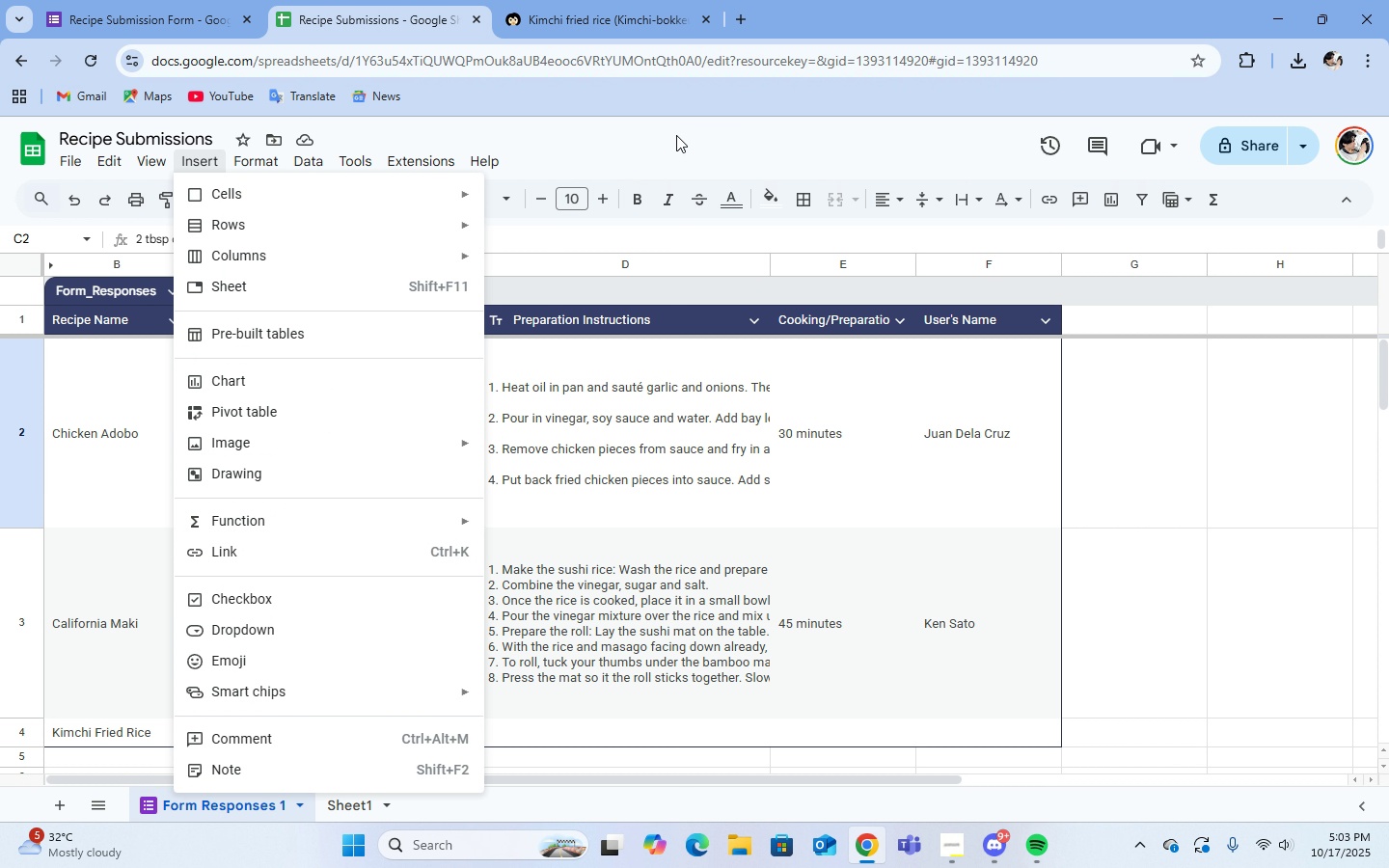 
left_click([676, 135])
 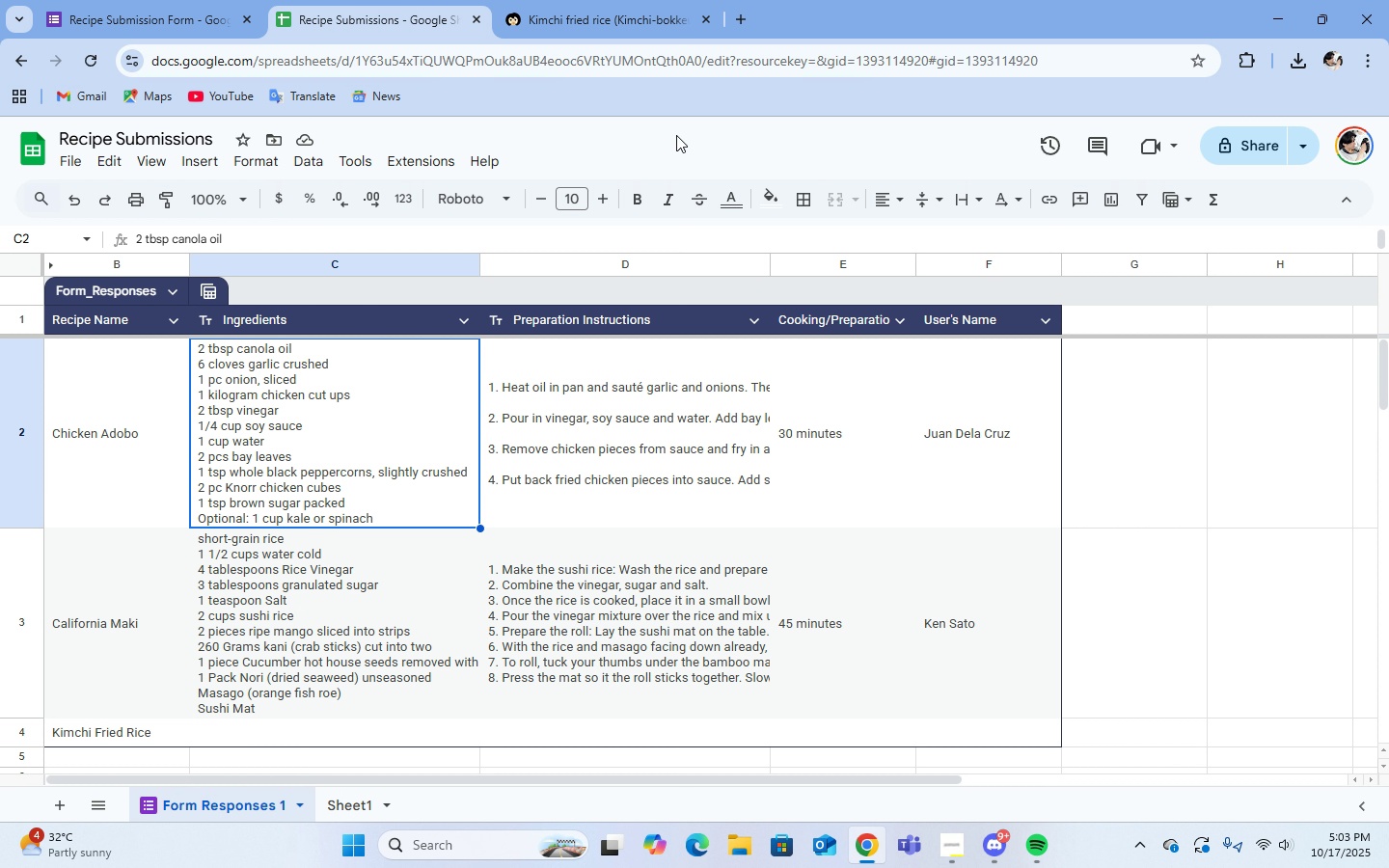 
wait(13.58)
 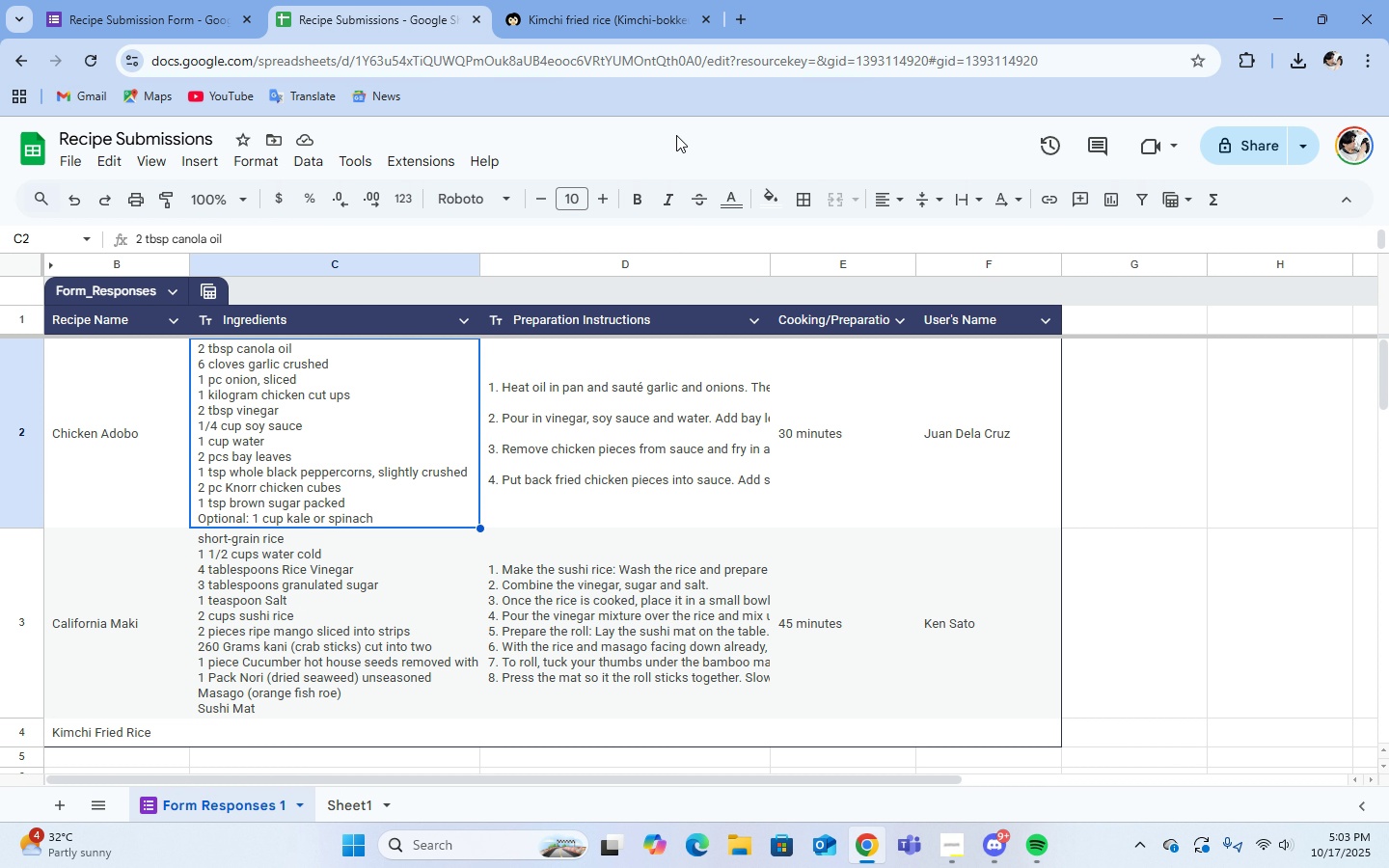 
left_click([831, 733])
 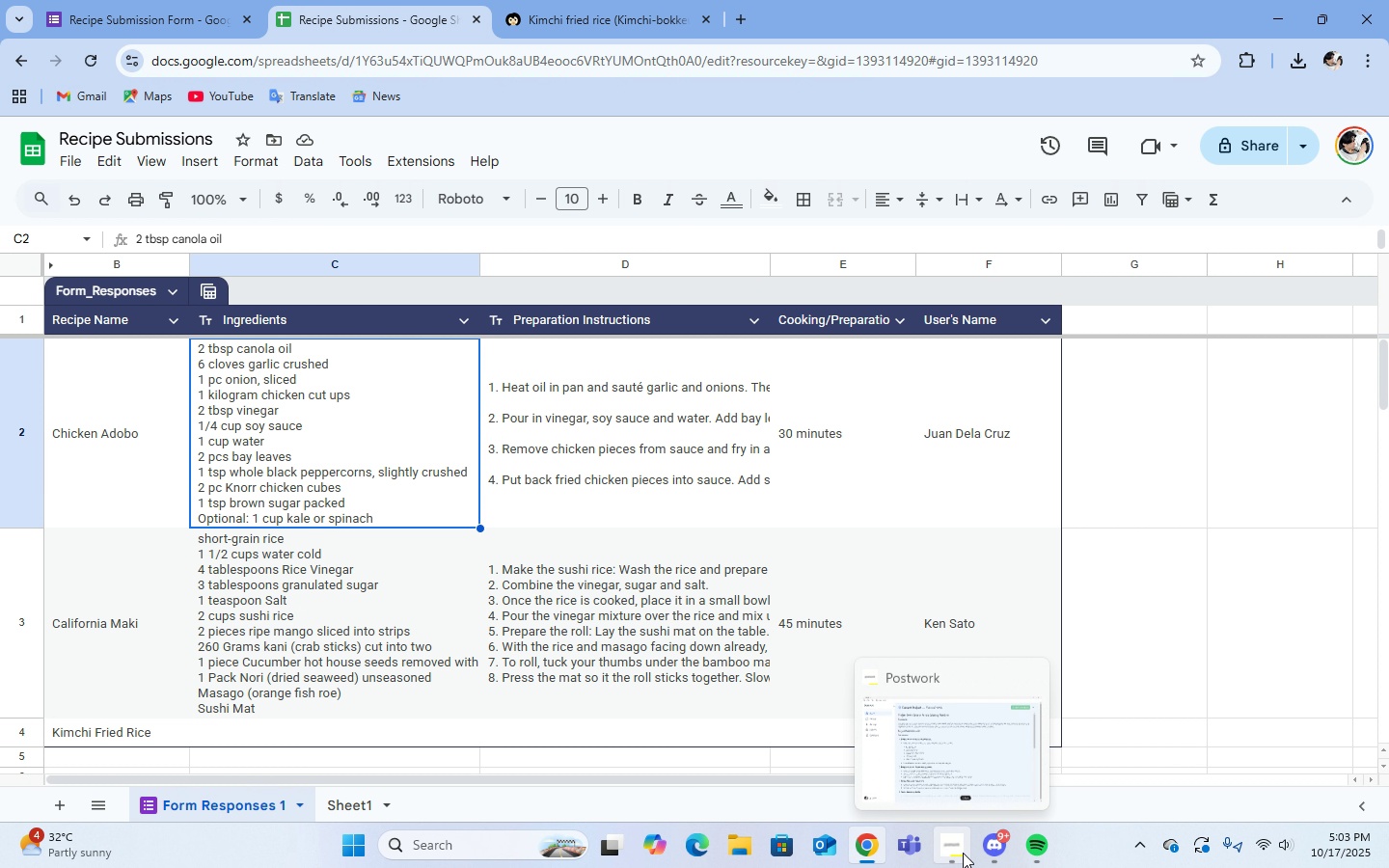 
left_click([870, 650])
 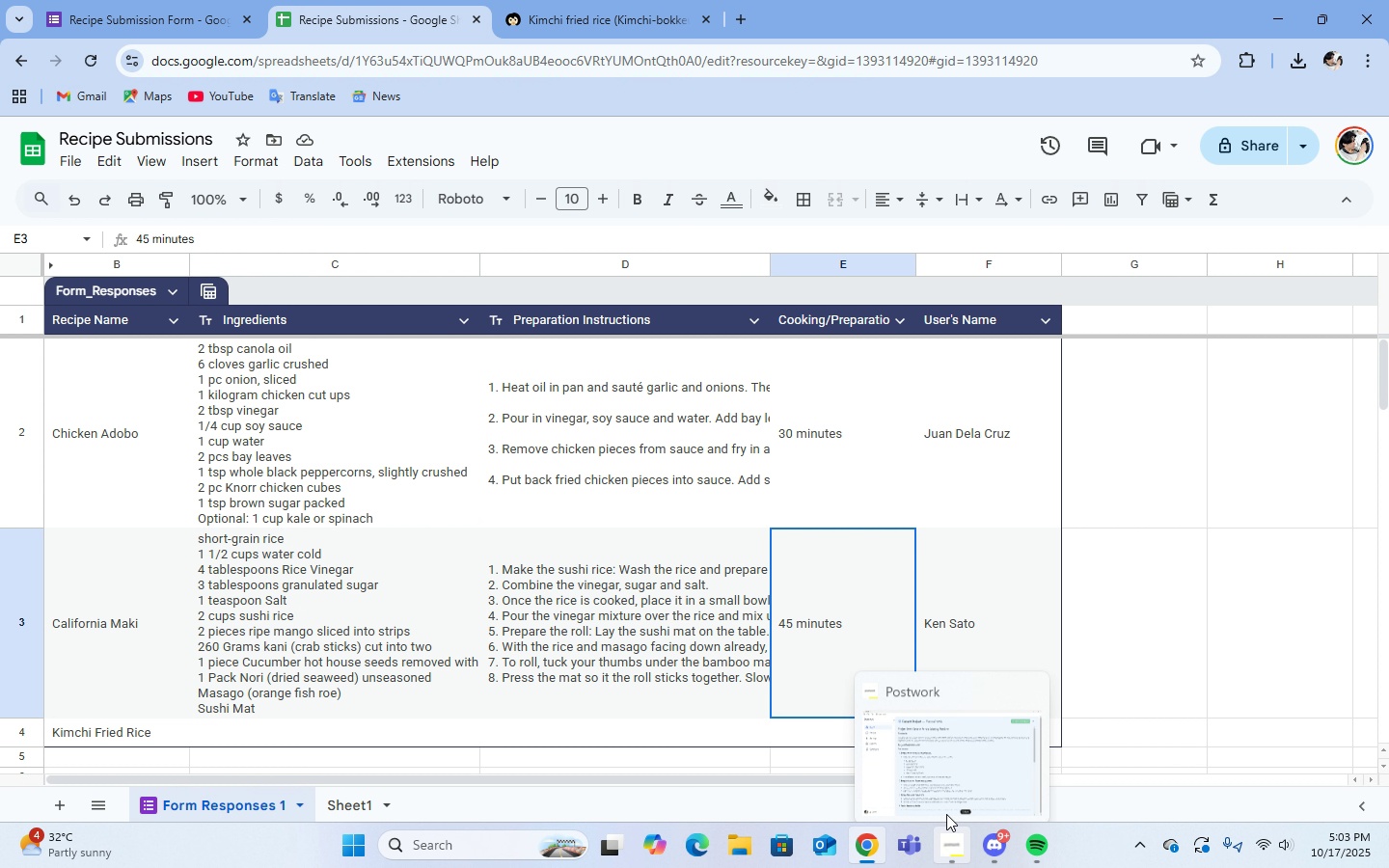 
left_click([933, 747])